 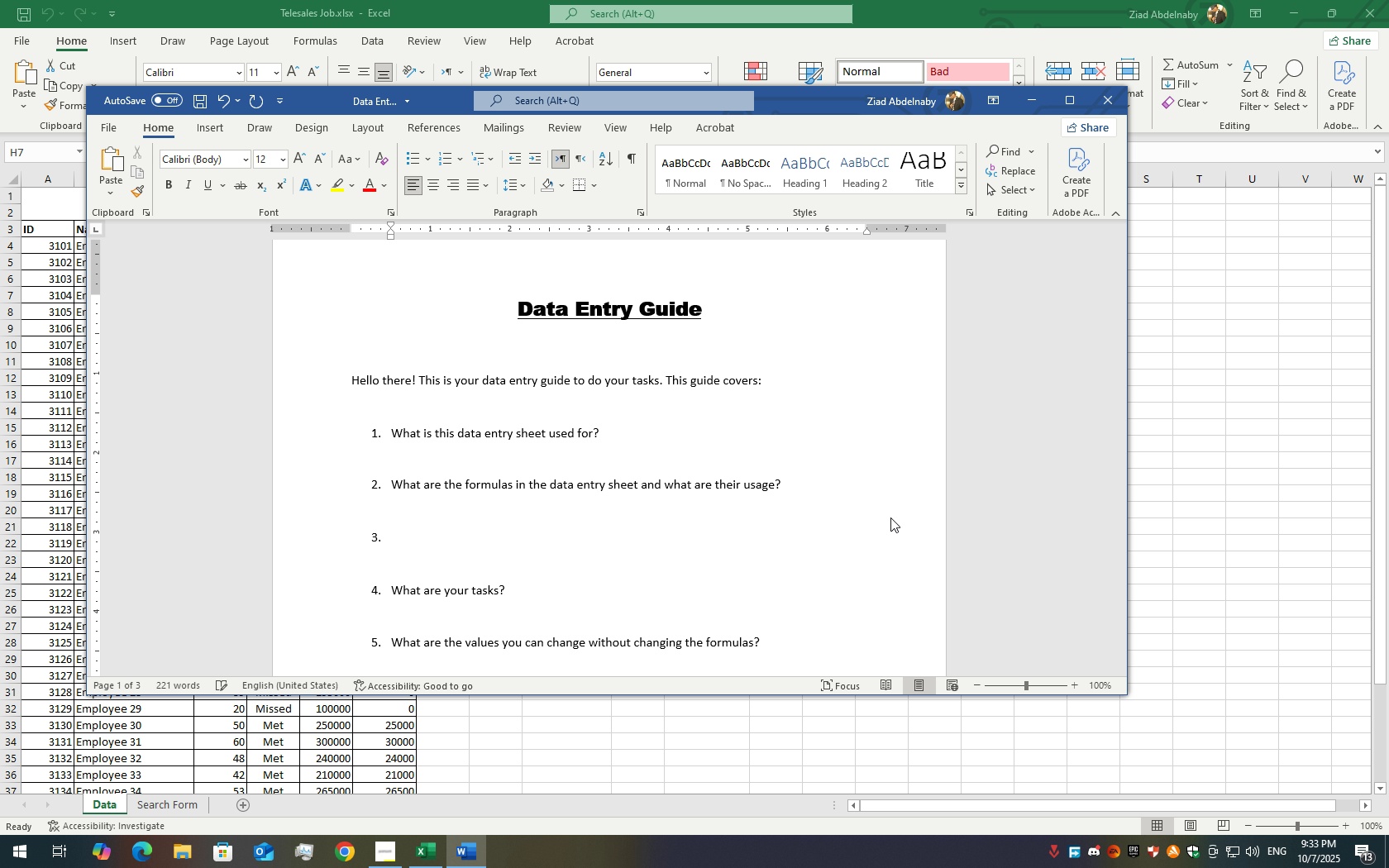 
key(ArrowDown)
 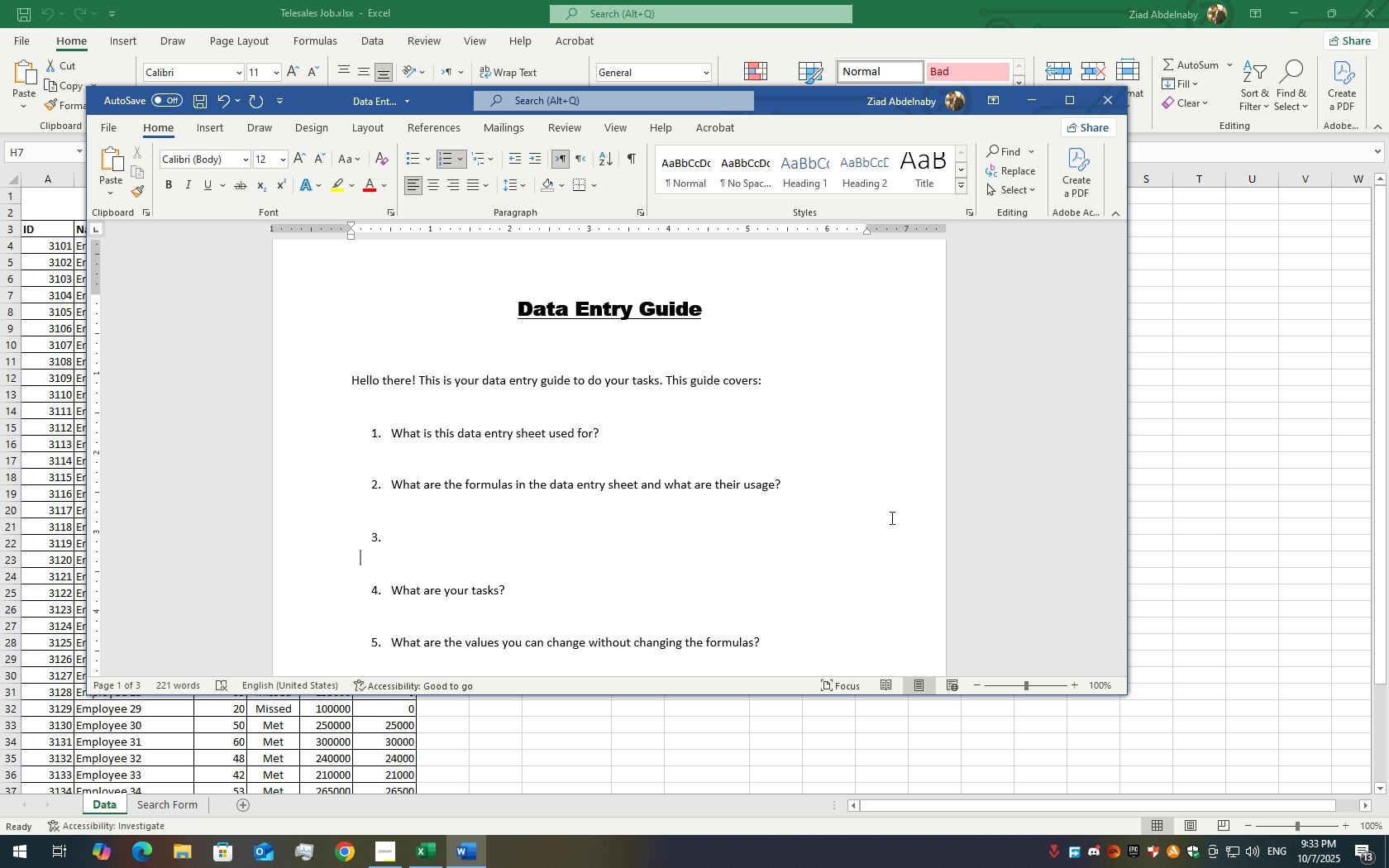 
key(ArrowDown)
 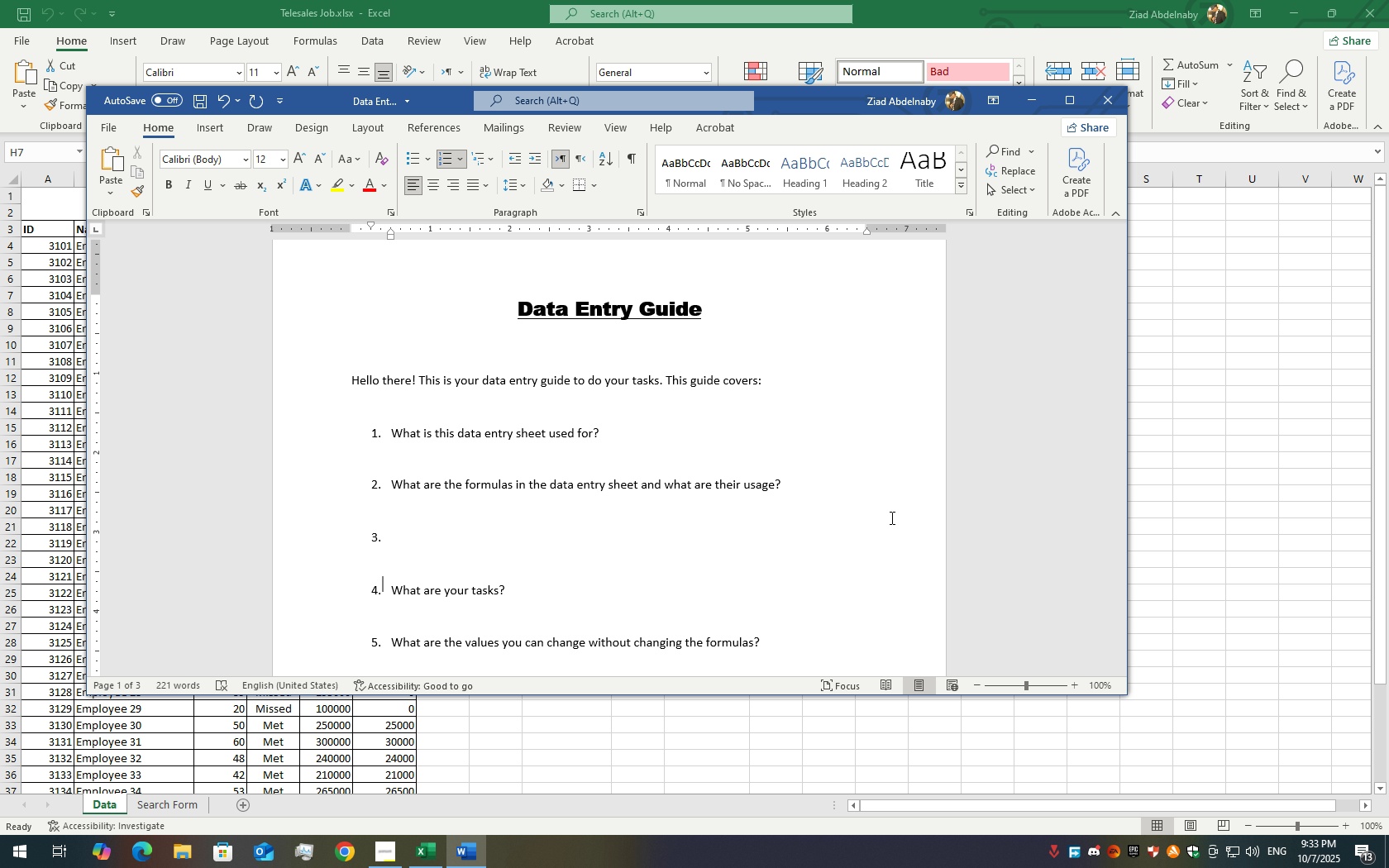 
key(ArrowDown)
 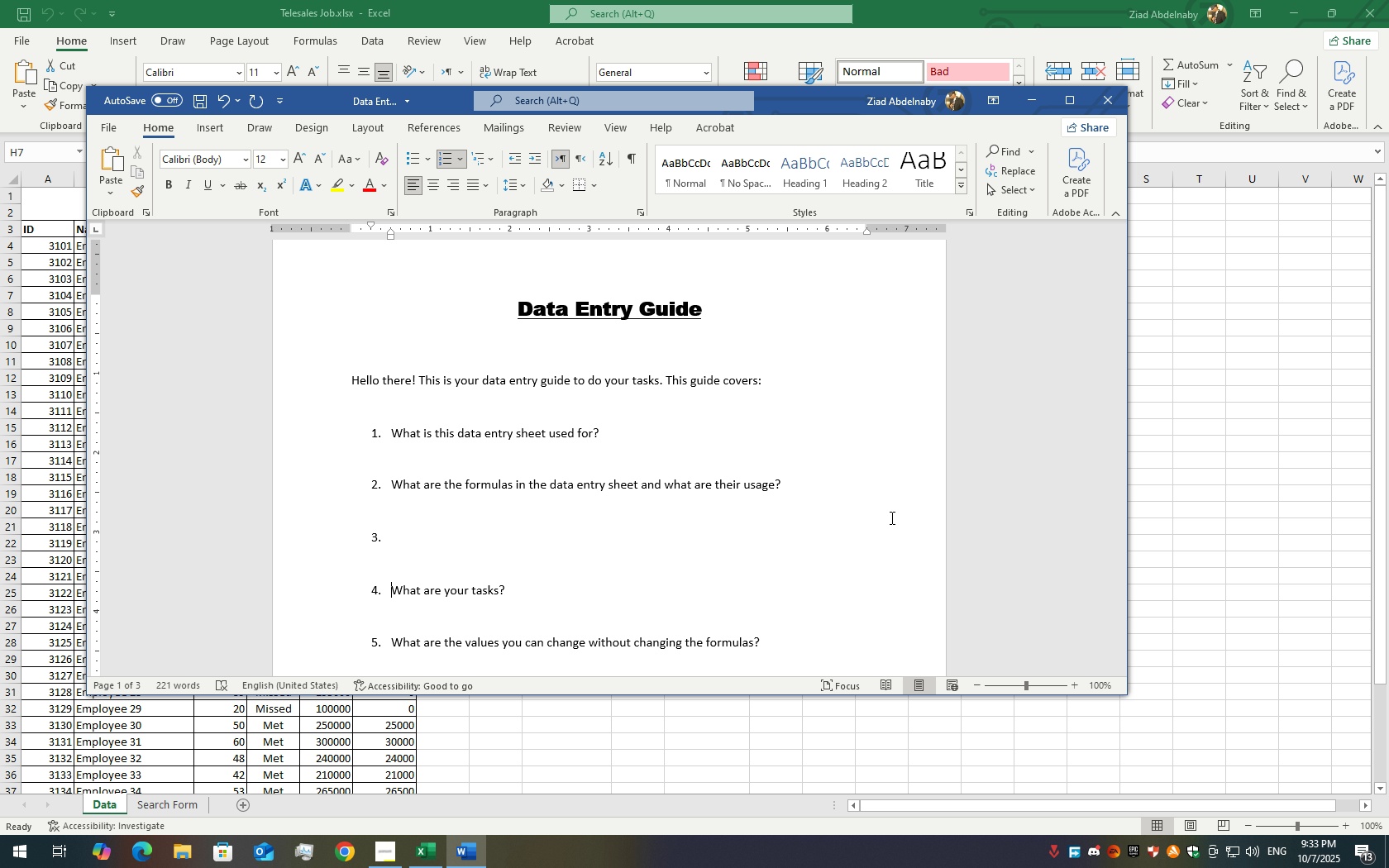 
key(ArrowUp)
 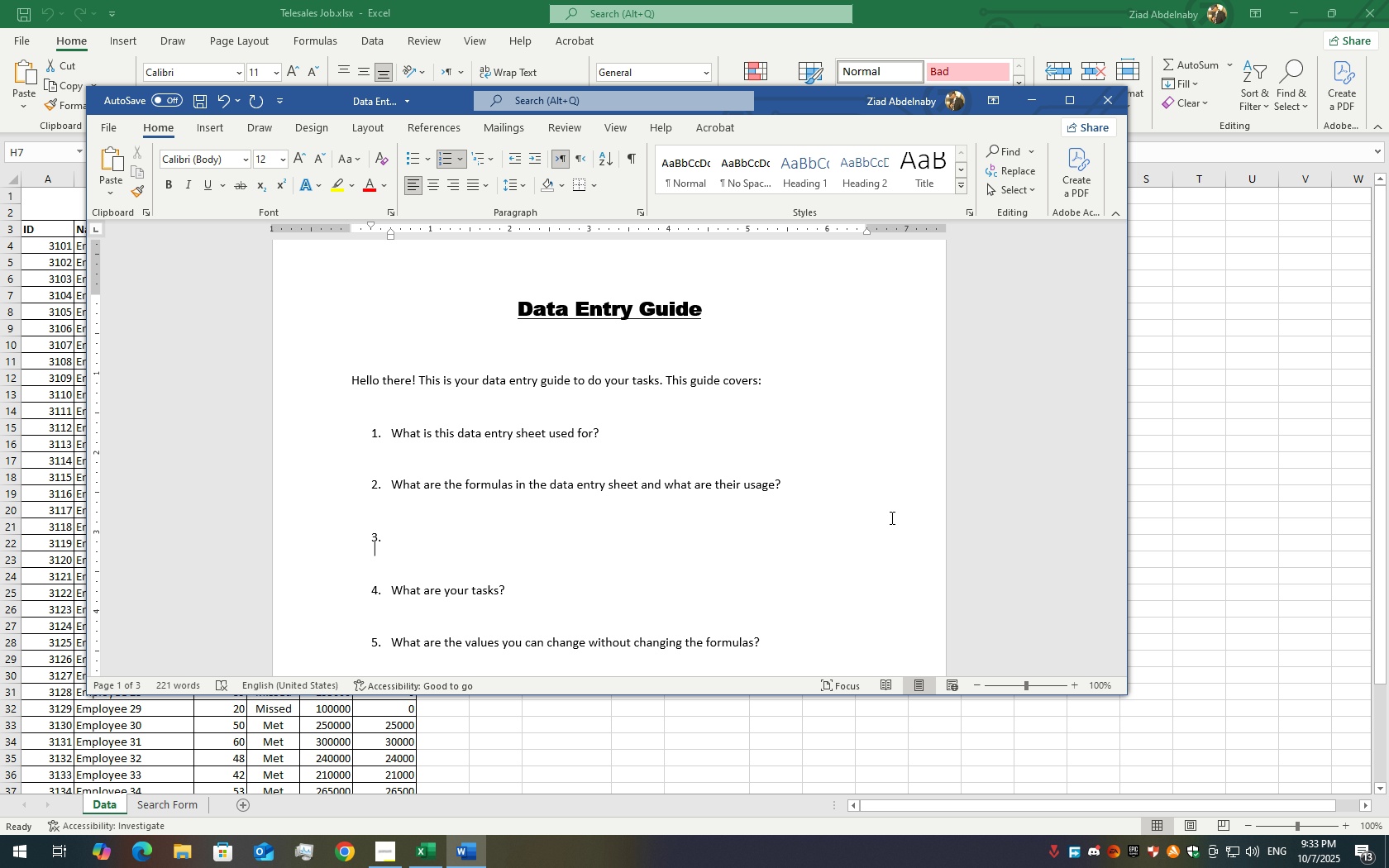 
key(ArrowUp)
 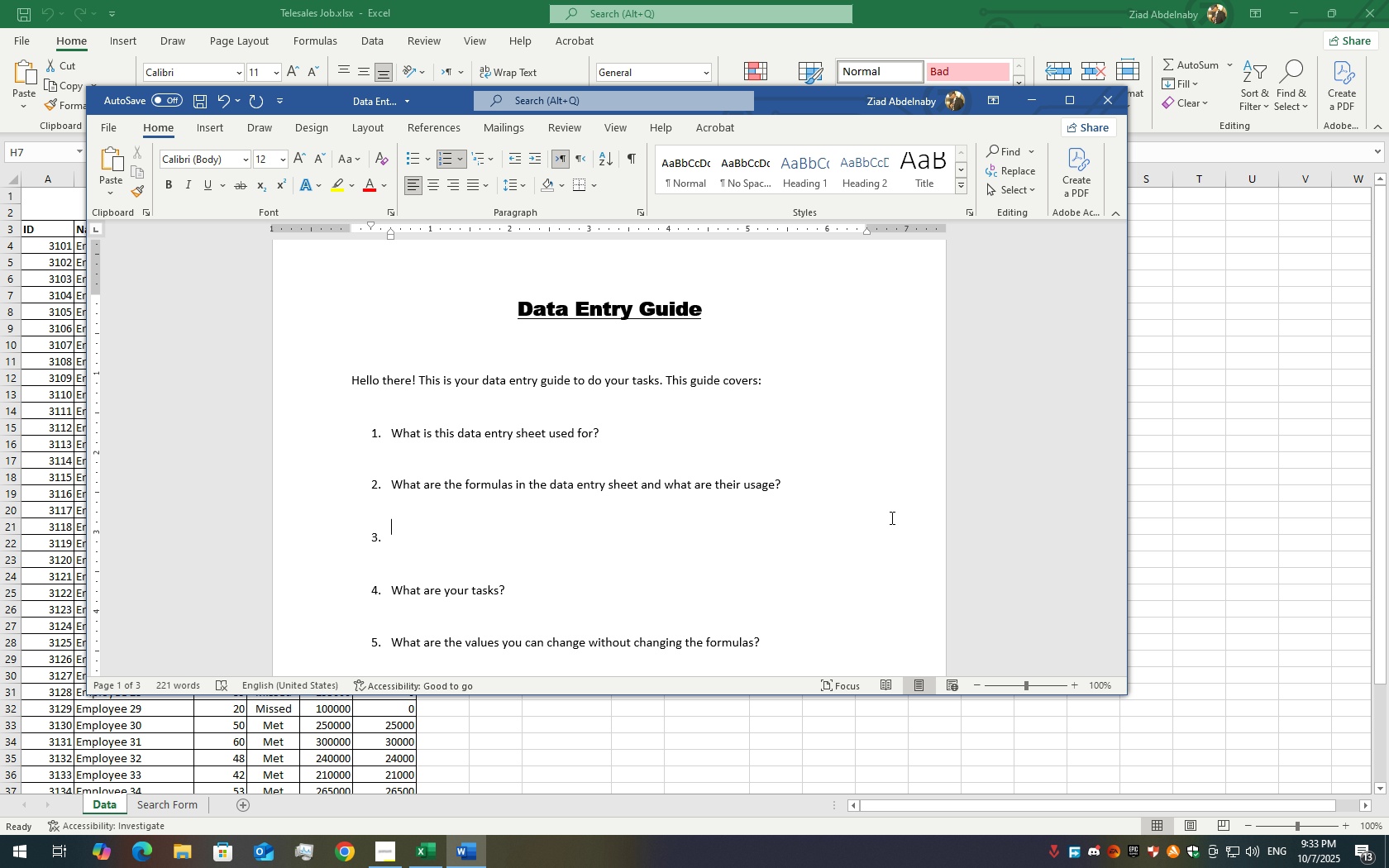 
key(ArrowUp)
 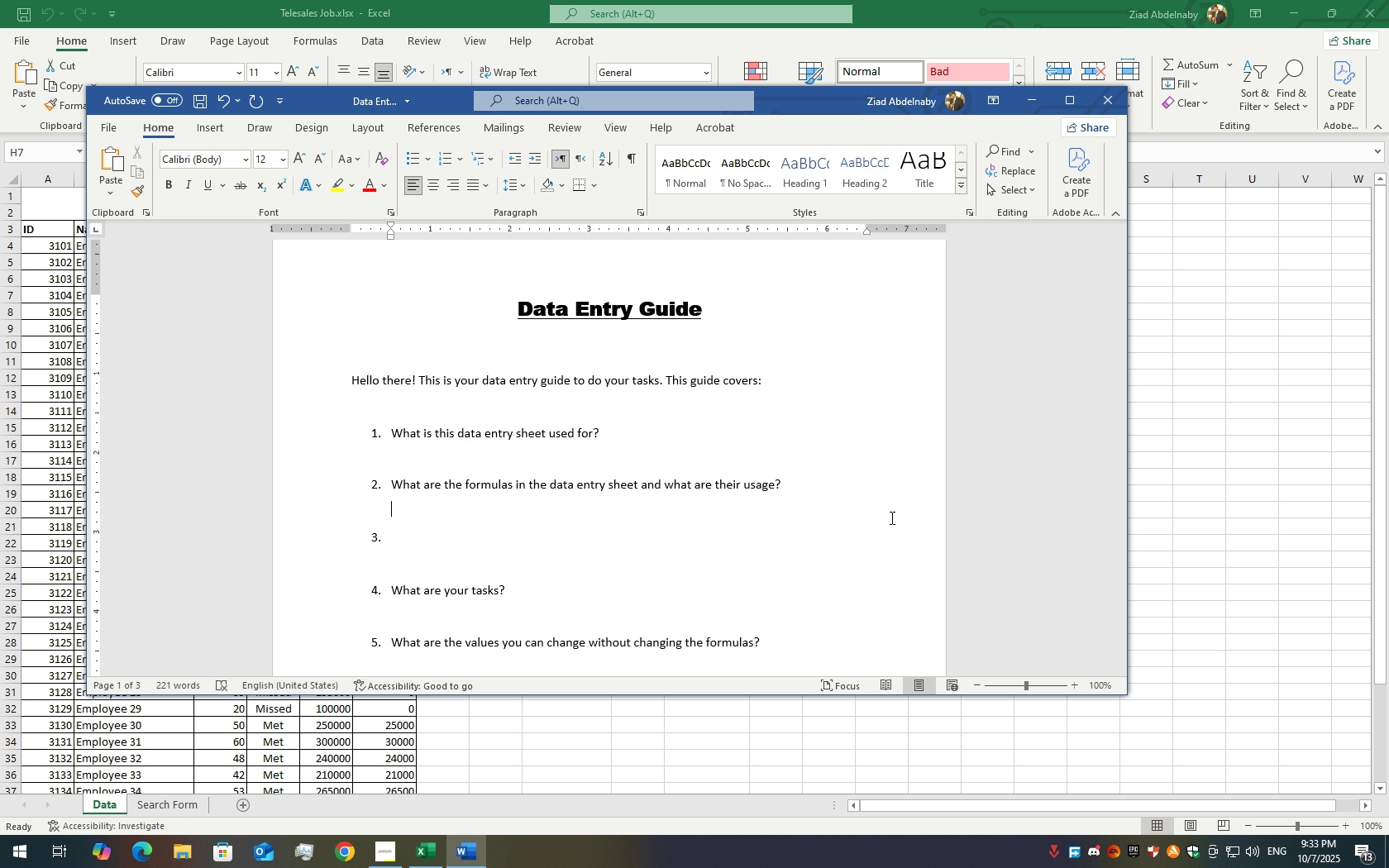 
key(ArrowUp)
 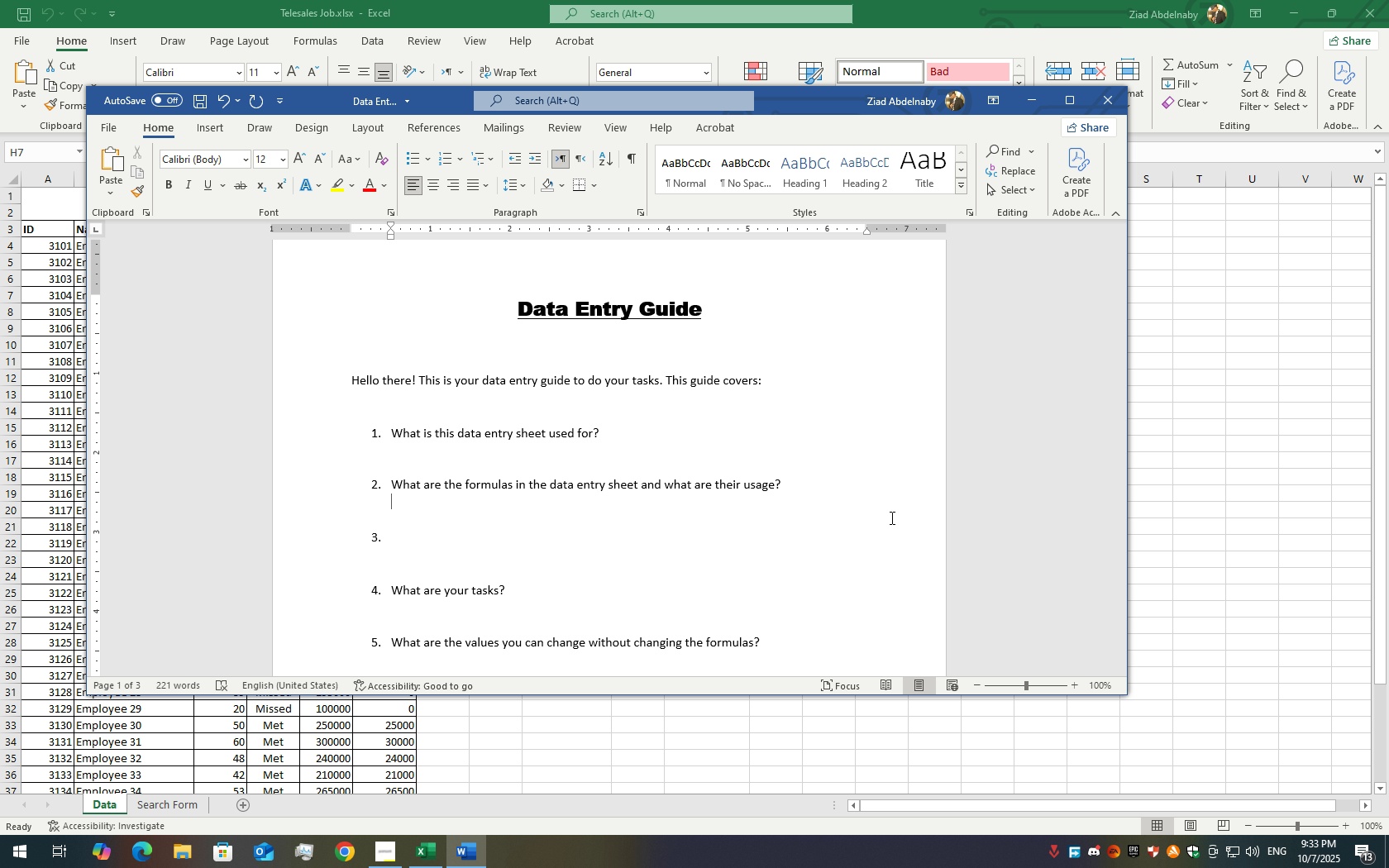 
key(ArrowUp)
 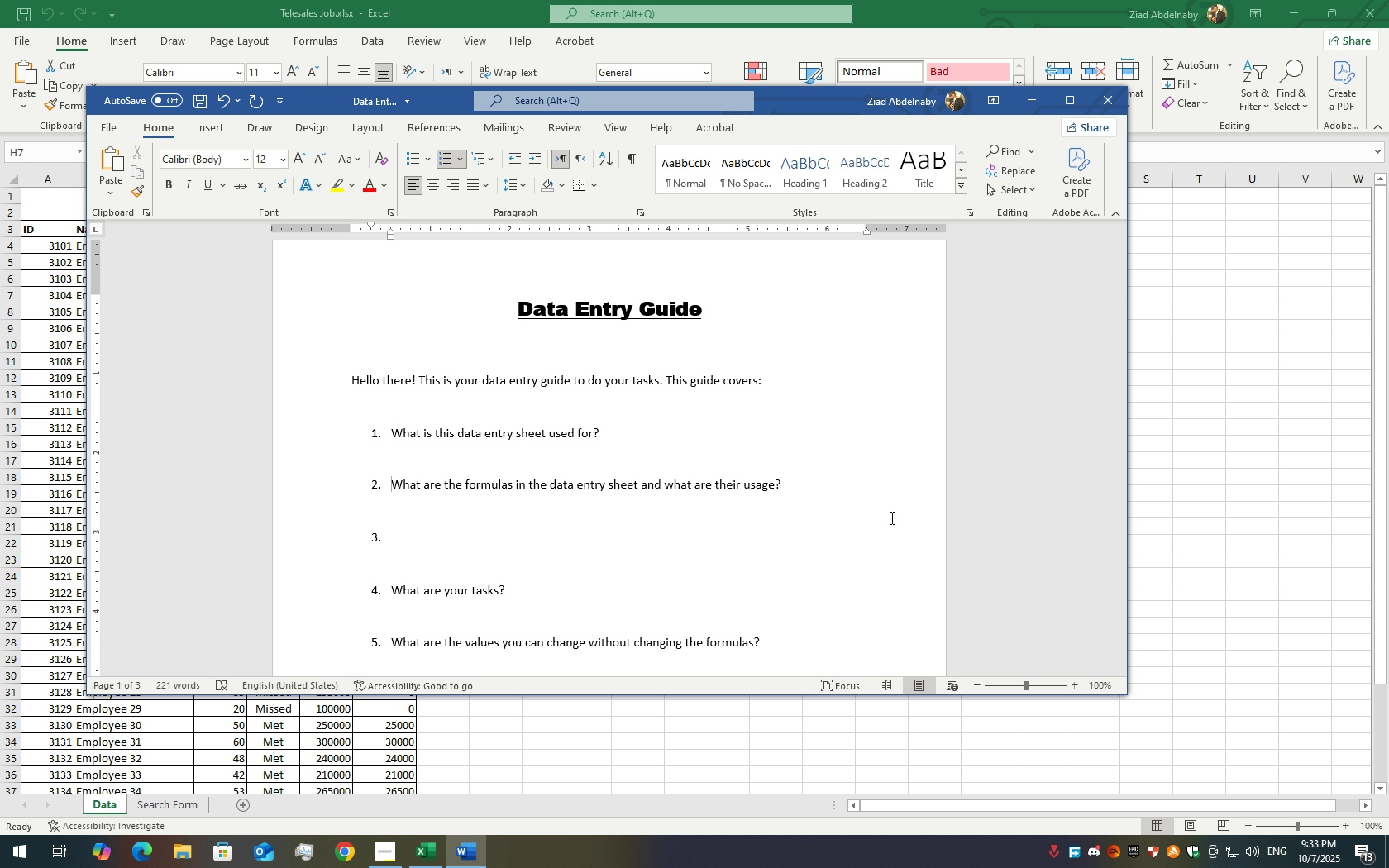 
key(ArrowDown)
 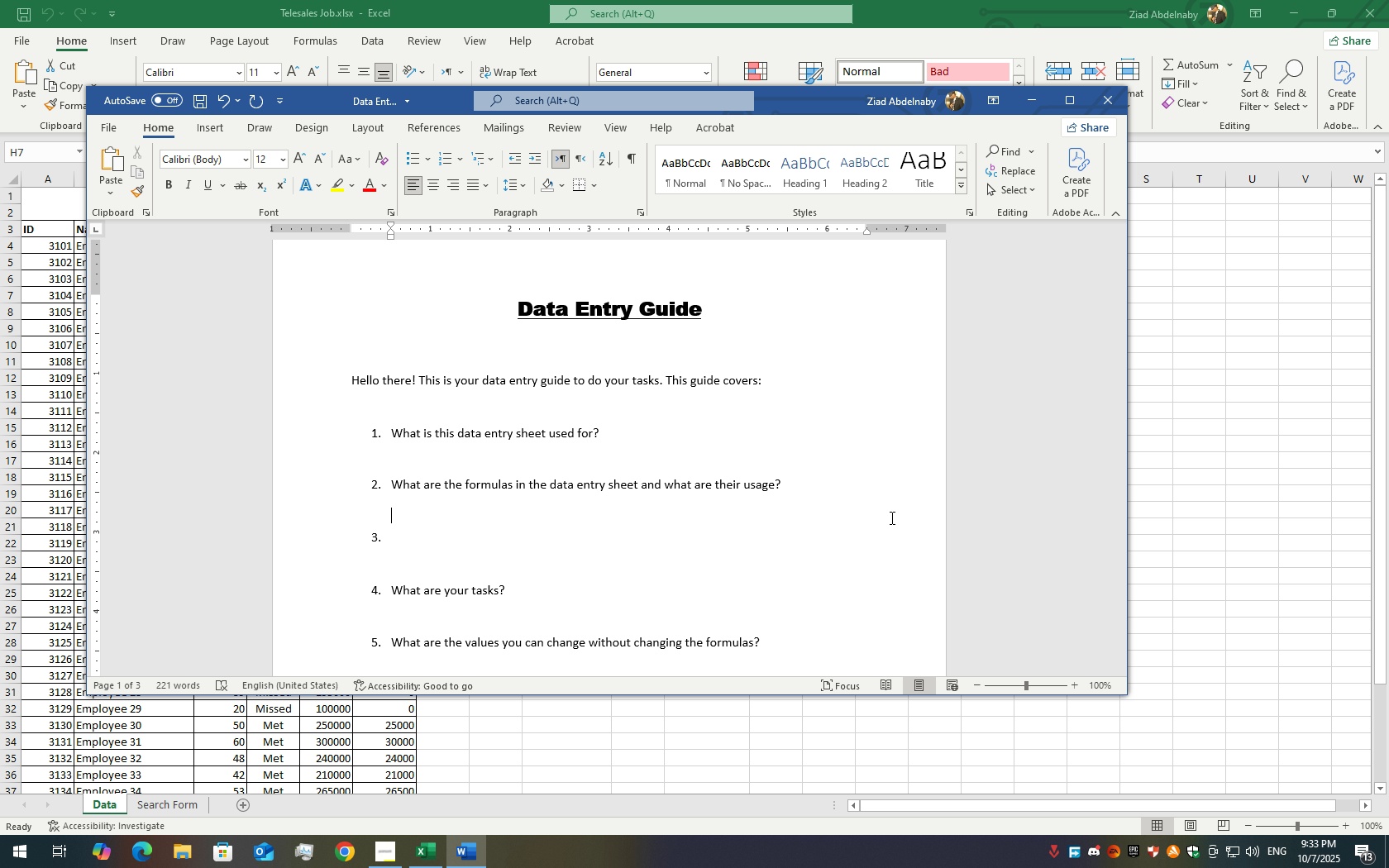 
key(ArrowDown)
 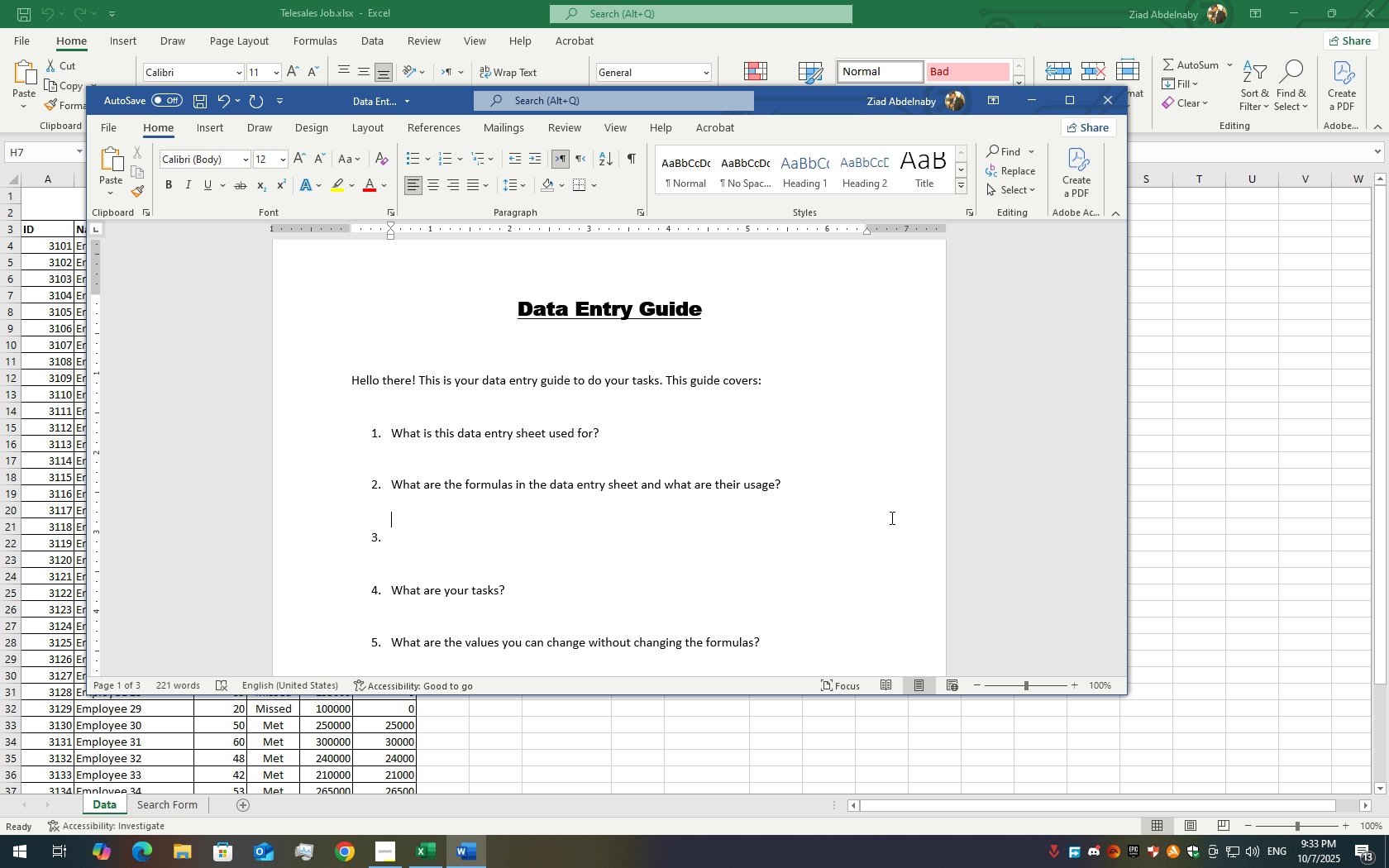 
key(ArrowDown)